 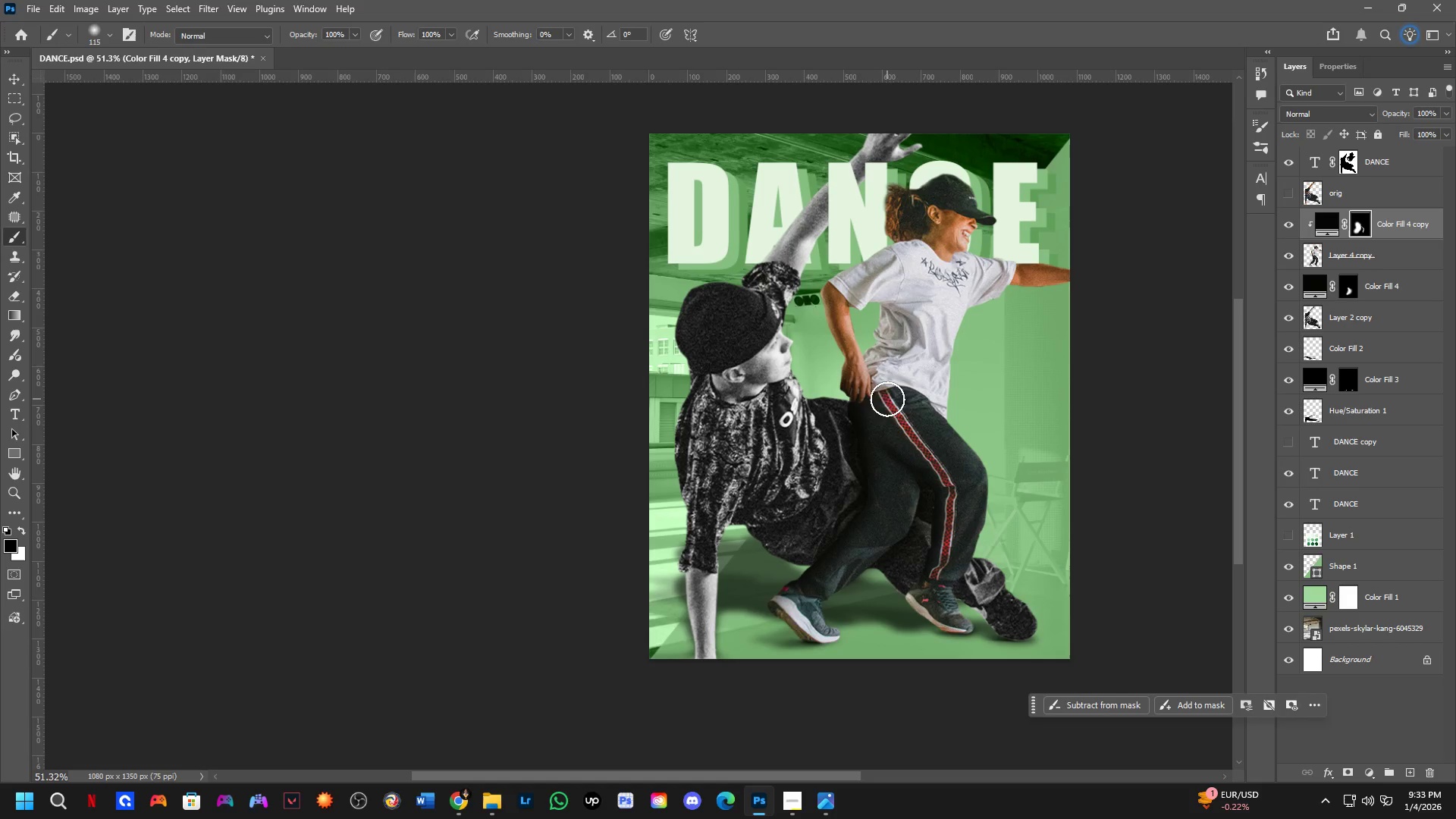 
key(Shift+ShiftLeft)
 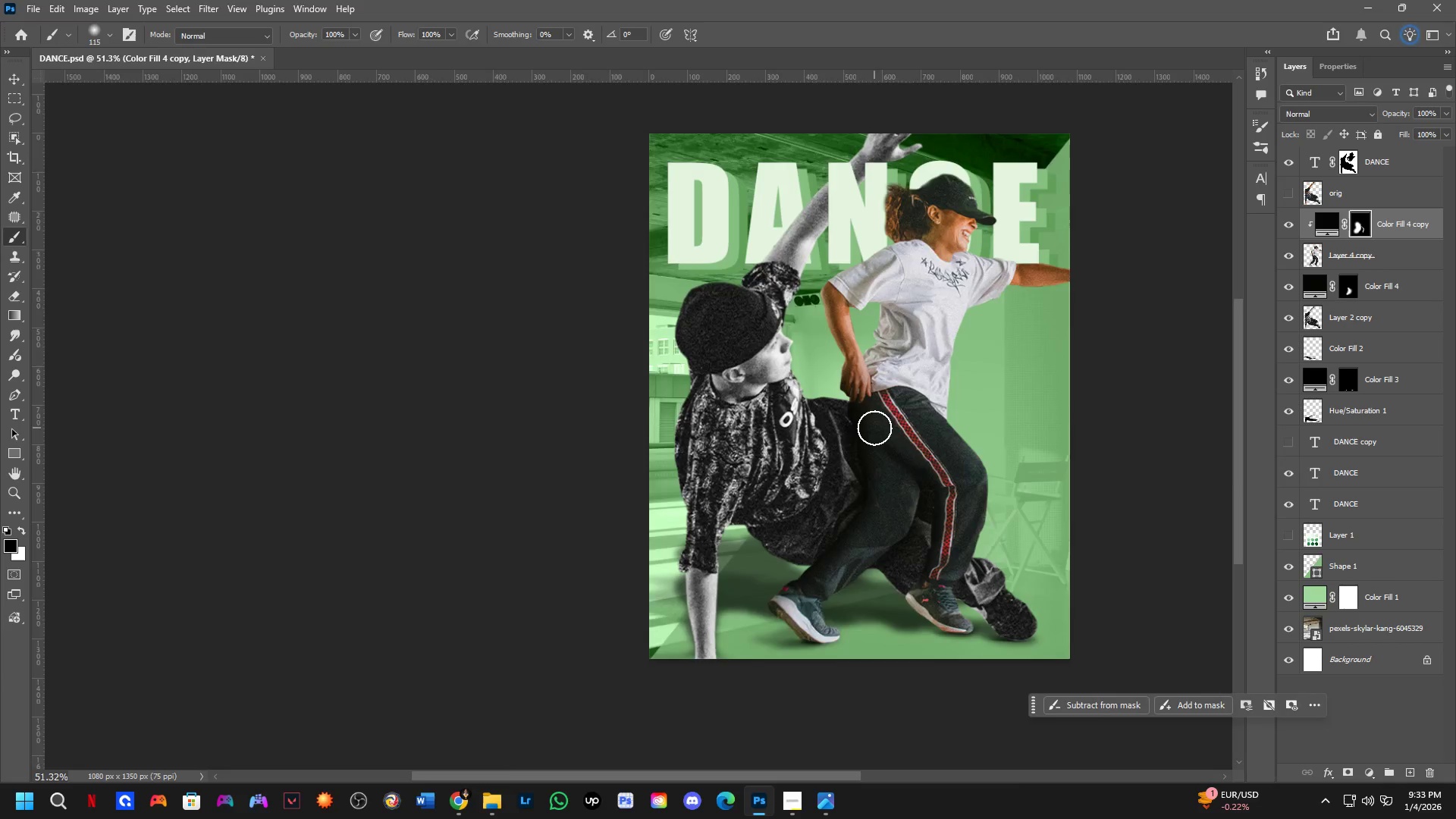 
hold_key(key=ShiftLeft, duration=0.31)
 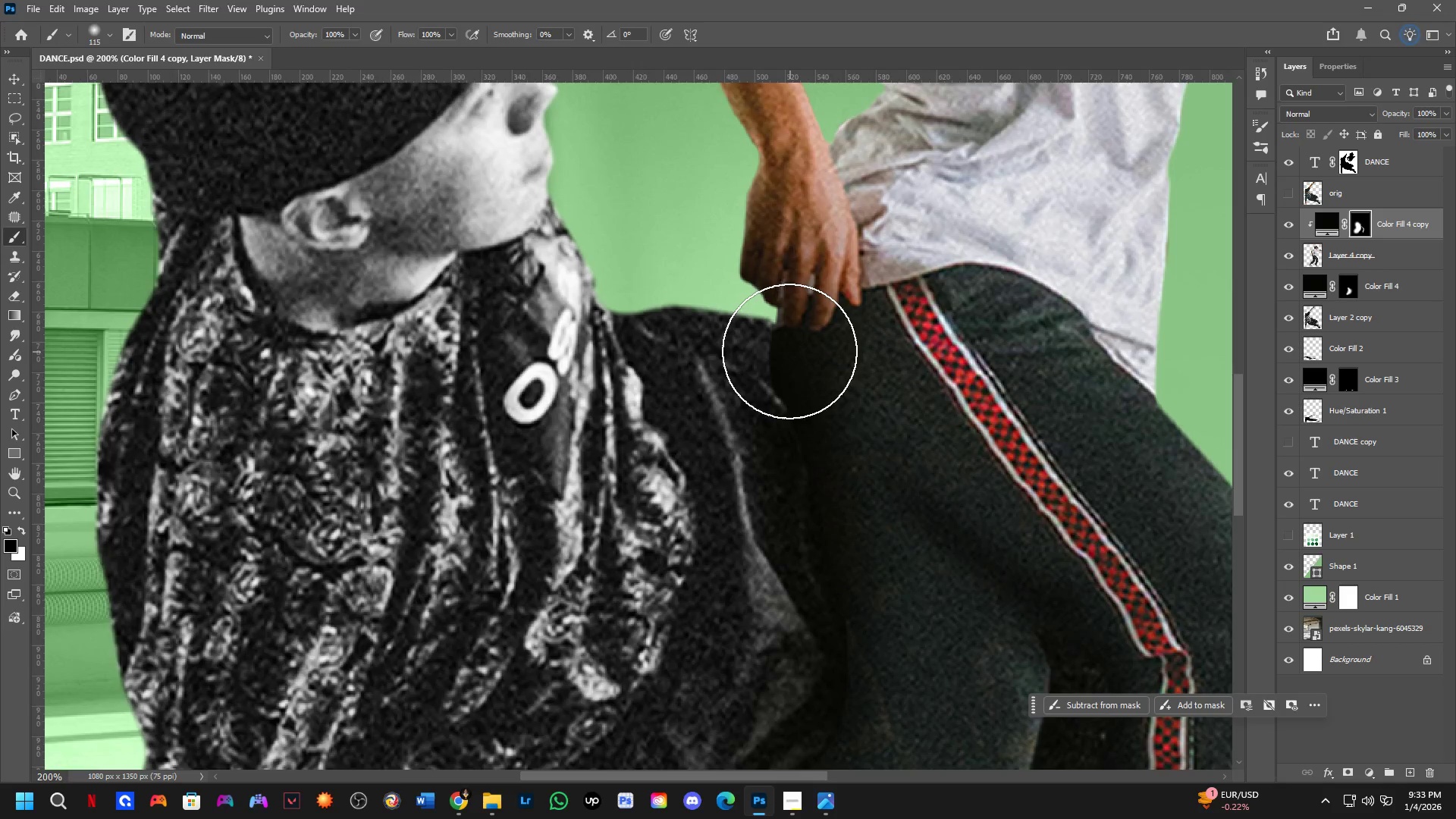 
scroll: coordinate [874, 428], scroll_direction: up, amount: 3.0
 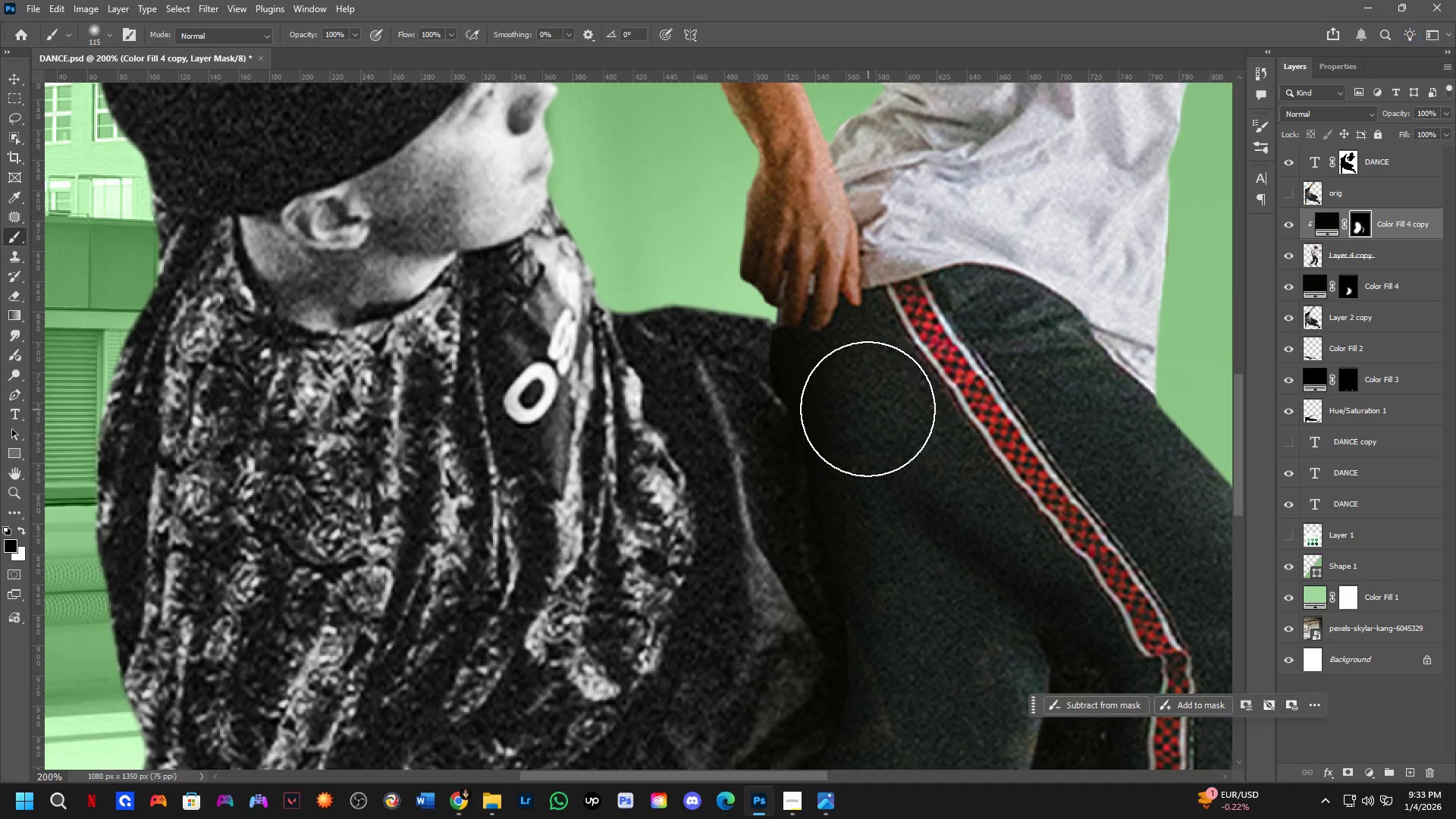 
scroll: coordinate [766, 325], scroll_direction: down, amount: 5.0
 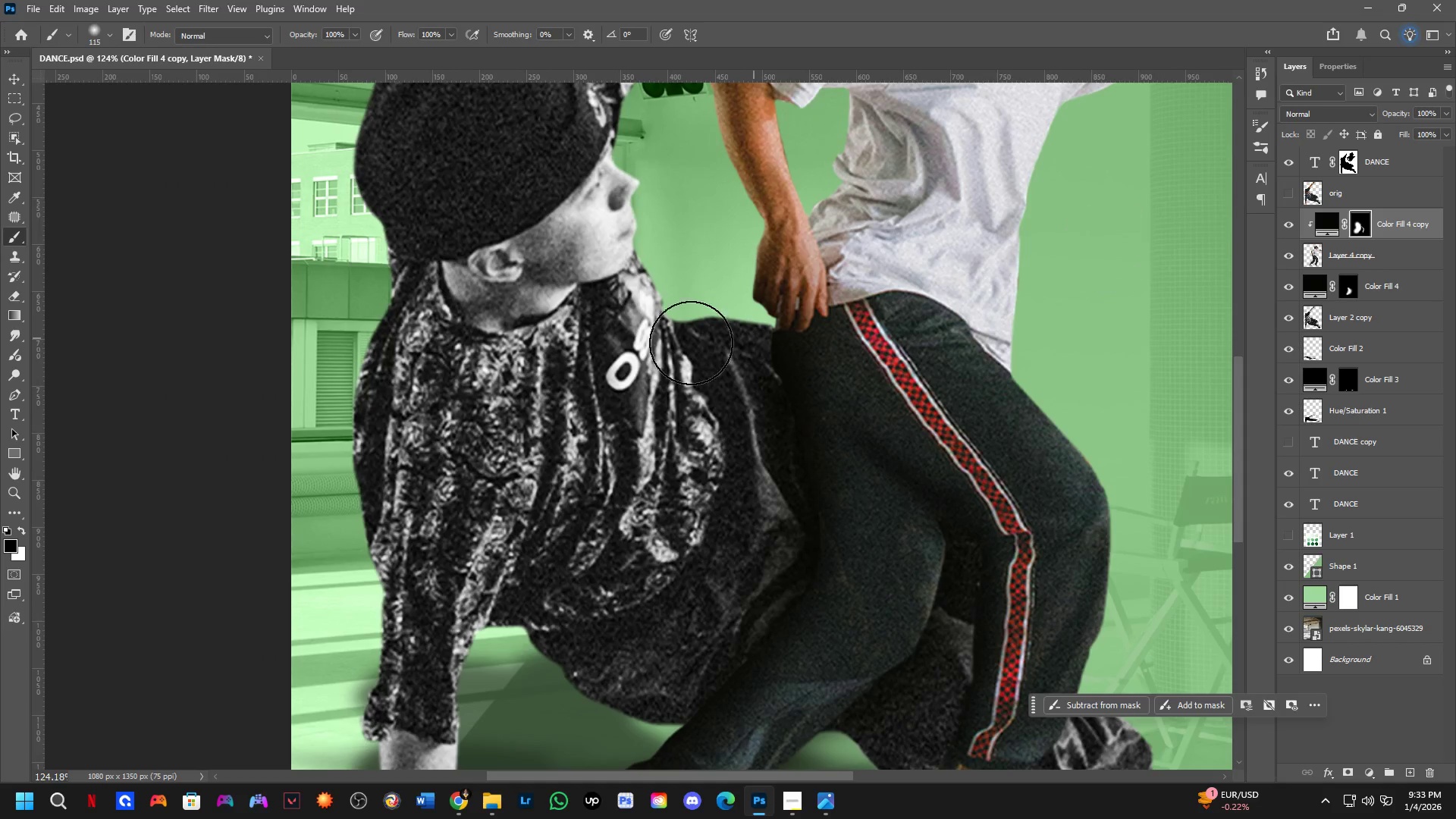 
left_click_drag(start_coordinate=[720, 309], to_coordinate=[711, 302])
 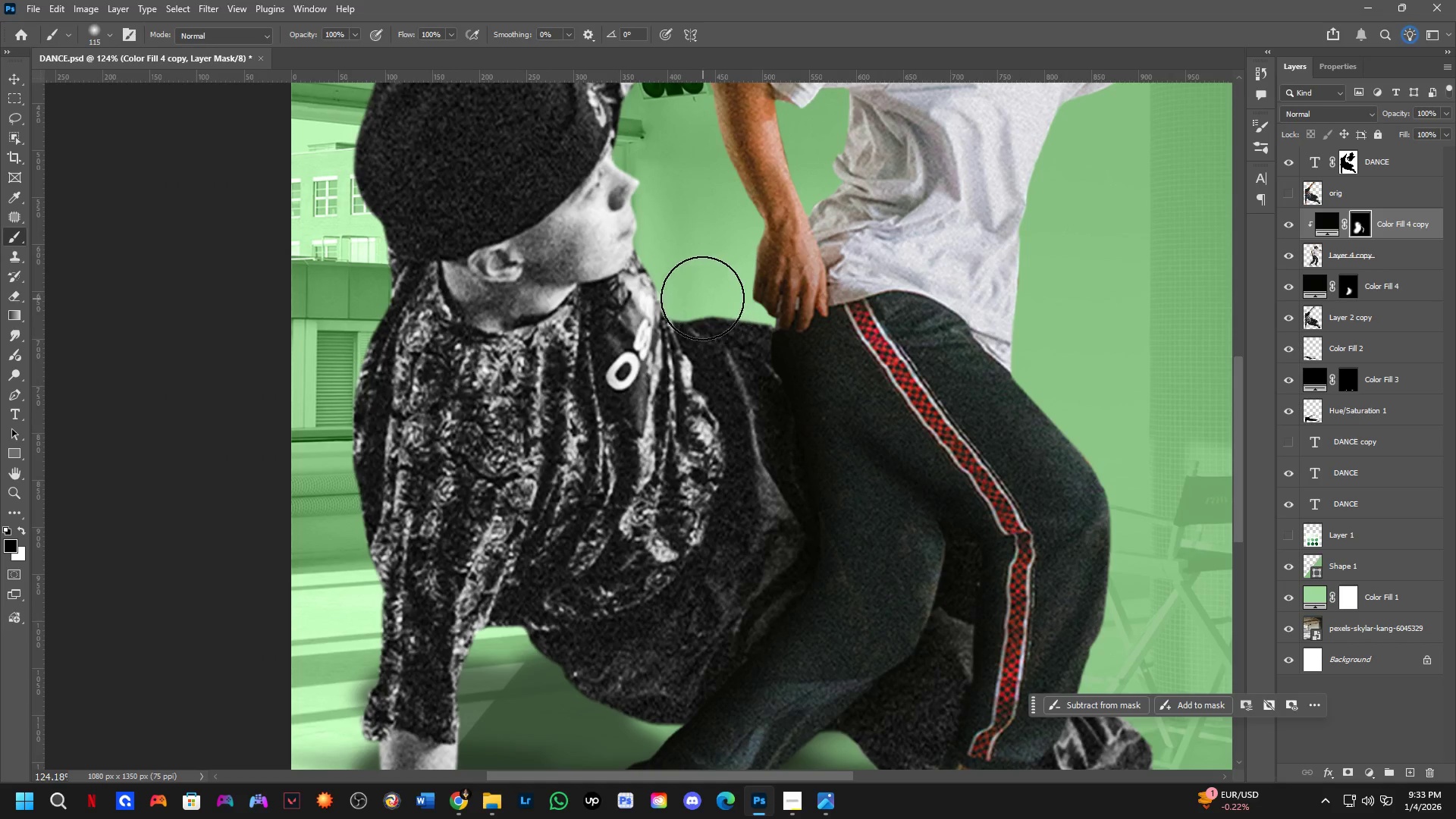 
type(xx)
 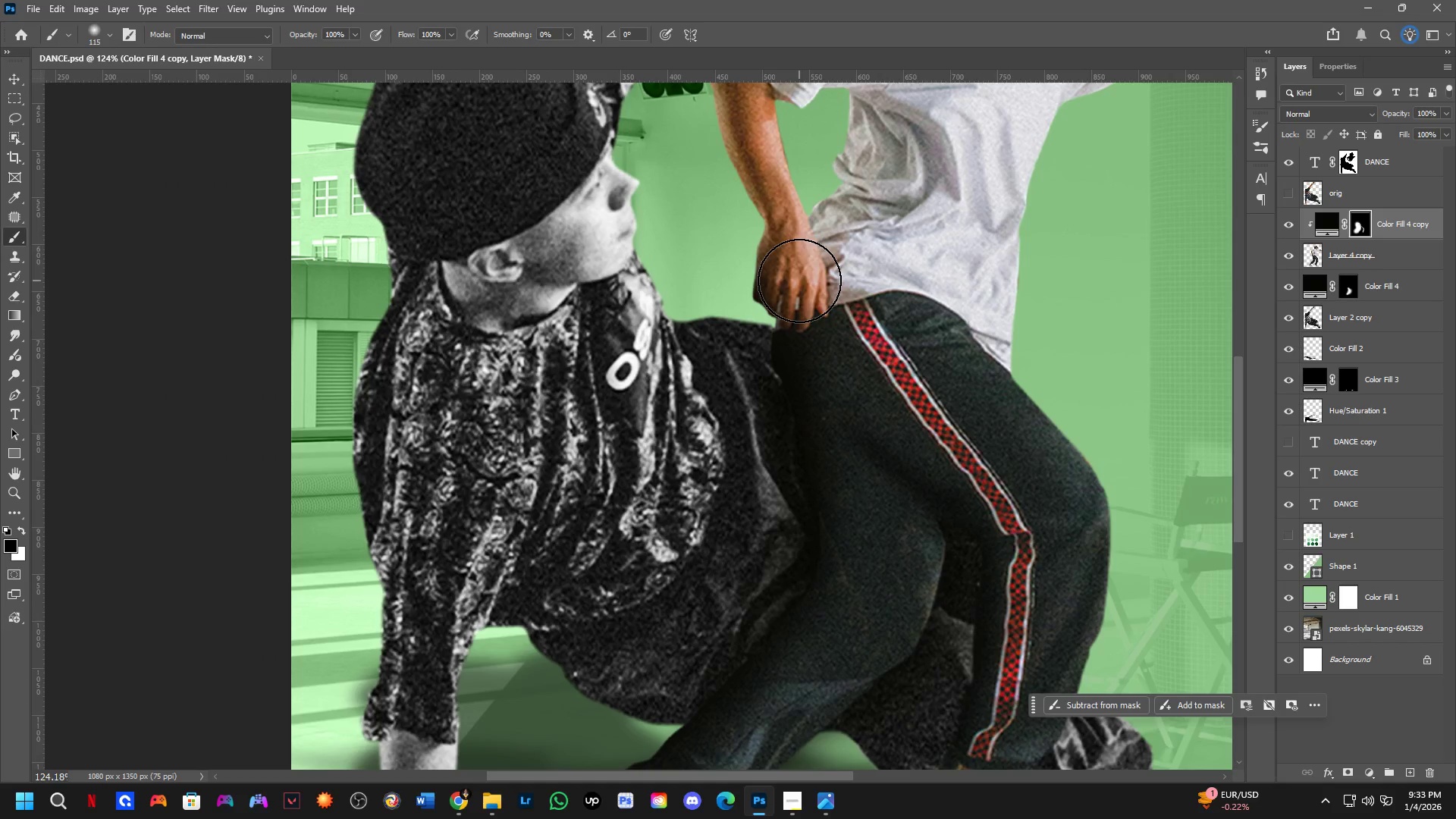 
left_click_drag(start_coordinate=[686, 296], to_coordinate=[654, 298])
 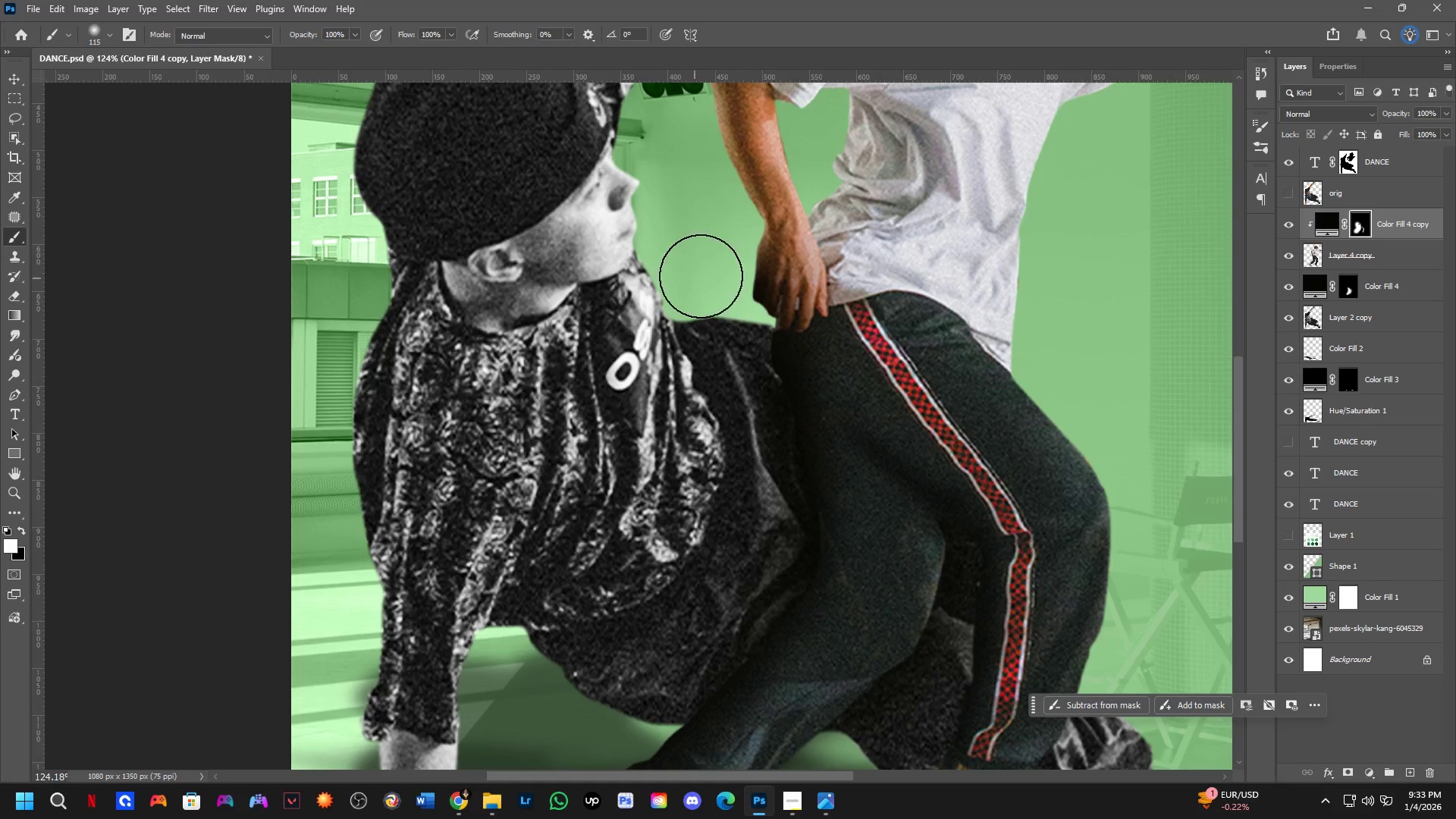 
left_click_drag(start_coordinate=[708, 275], to_coordinate=[717, 271])
 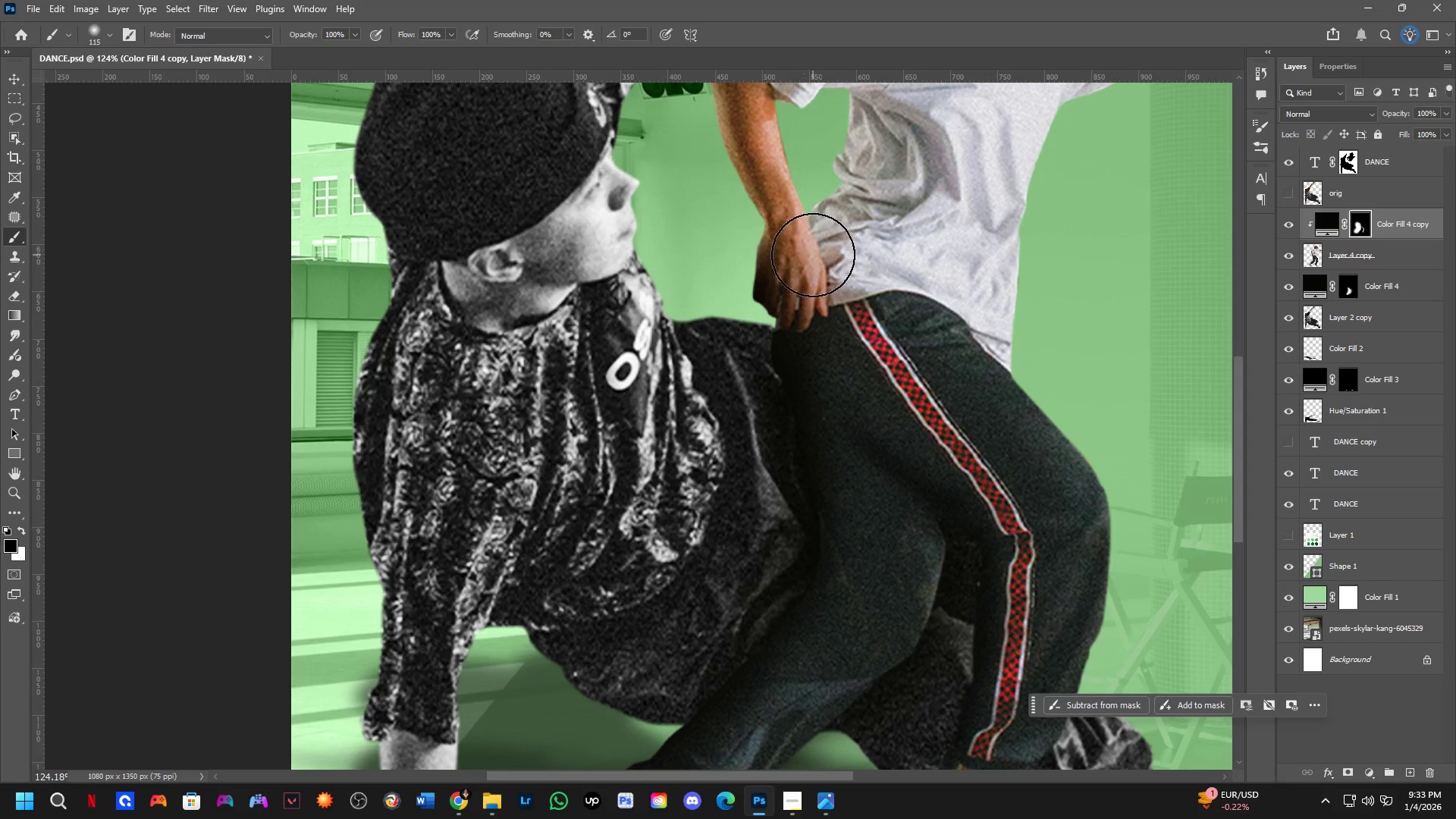 
left_click_drag(start_coordinate=[802, 273], to_coordinate=[799, 281])
 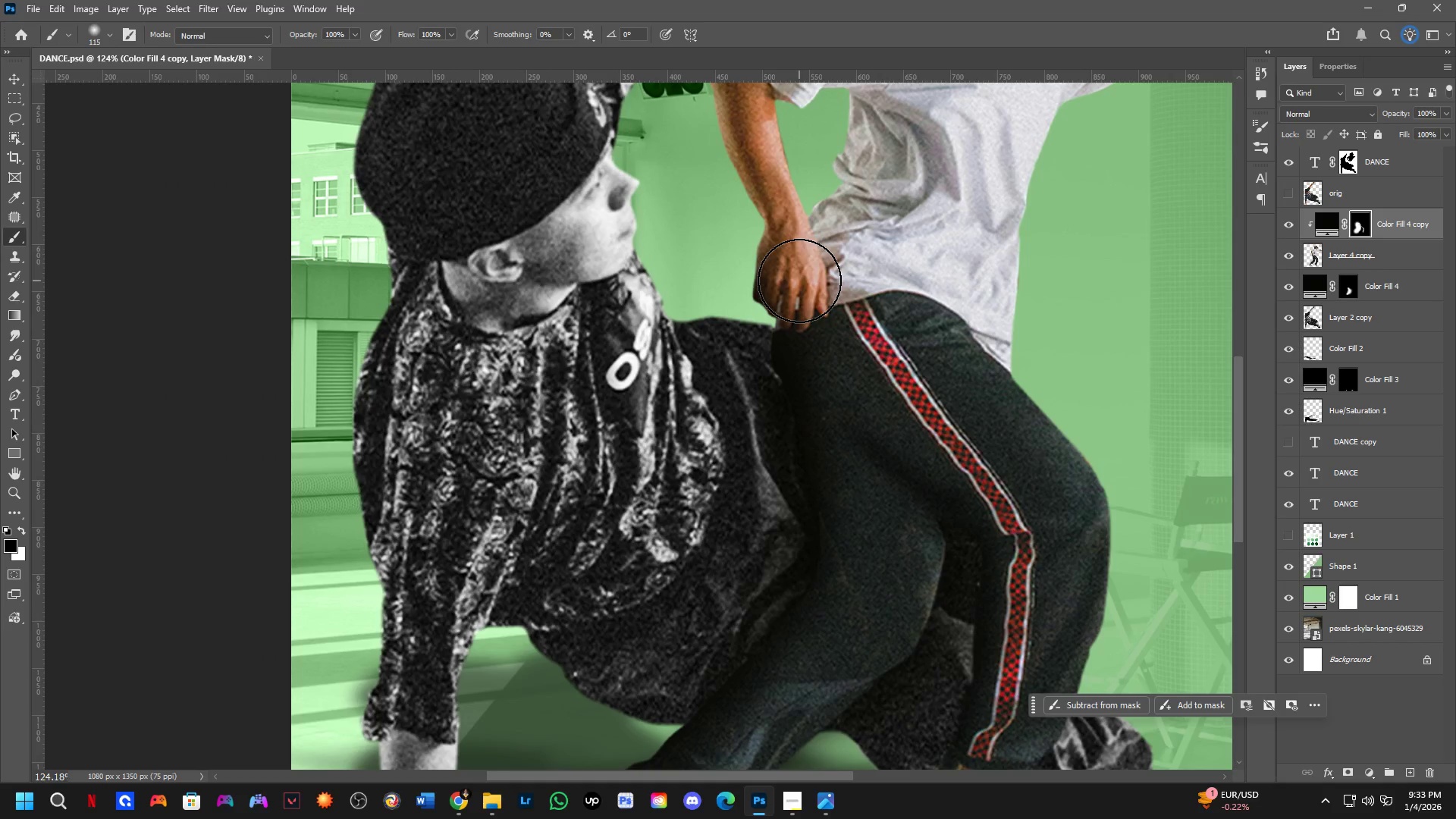 
double_click([799, 281])
 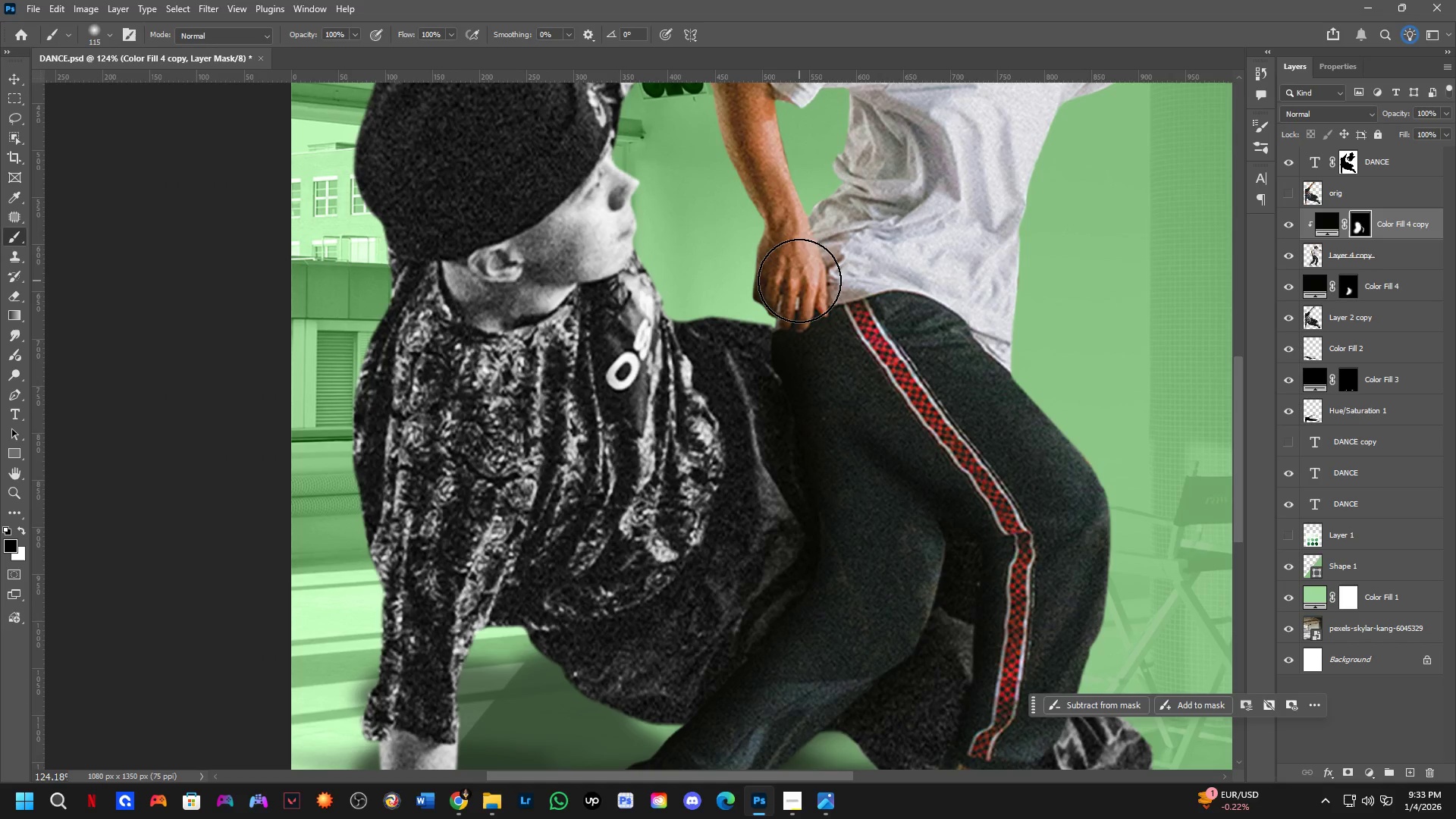 
triple_click([799, 281])
 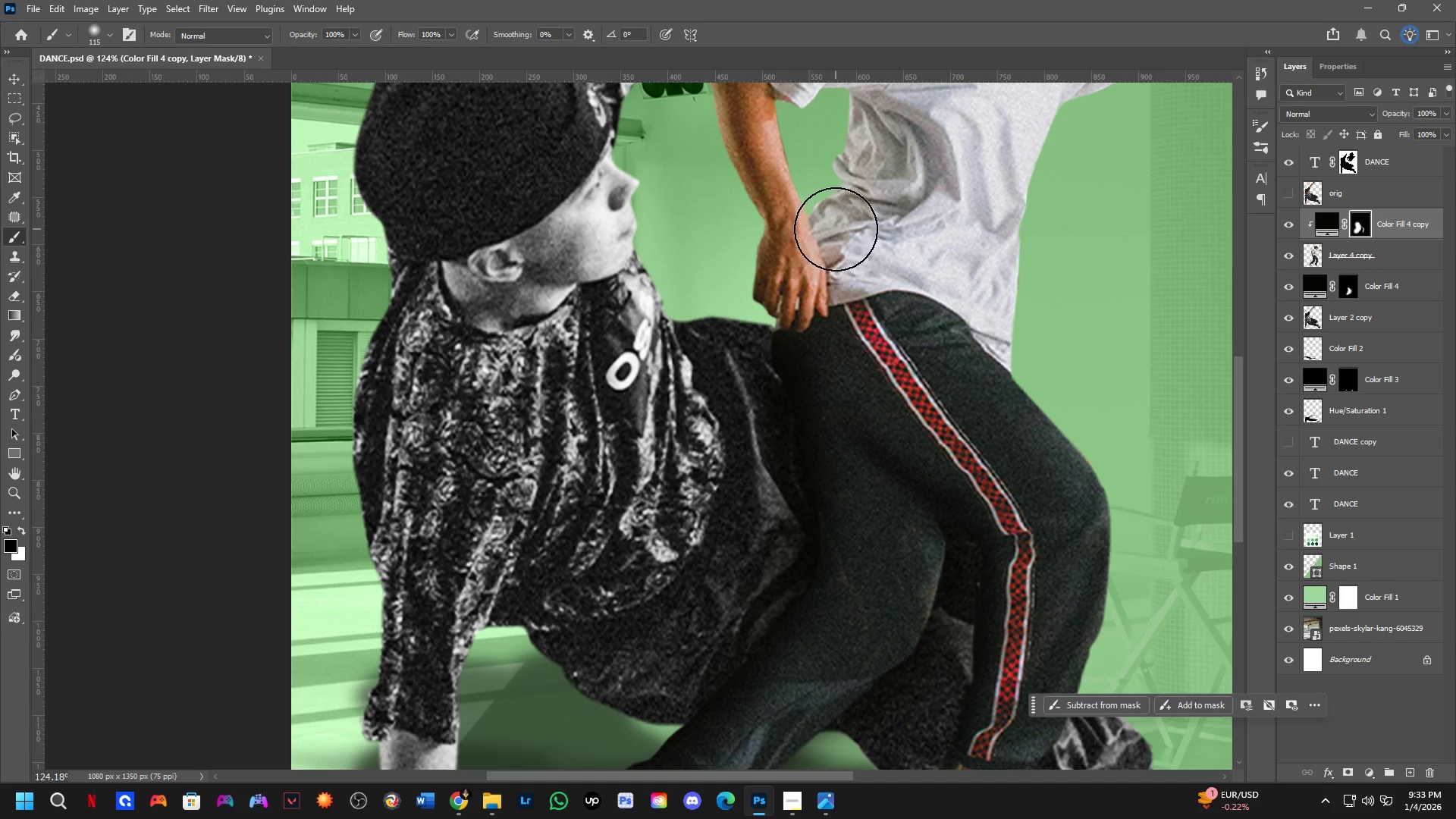 
scroll: coordinate [836, 229], scroll_direction: down, amount: 5.0
 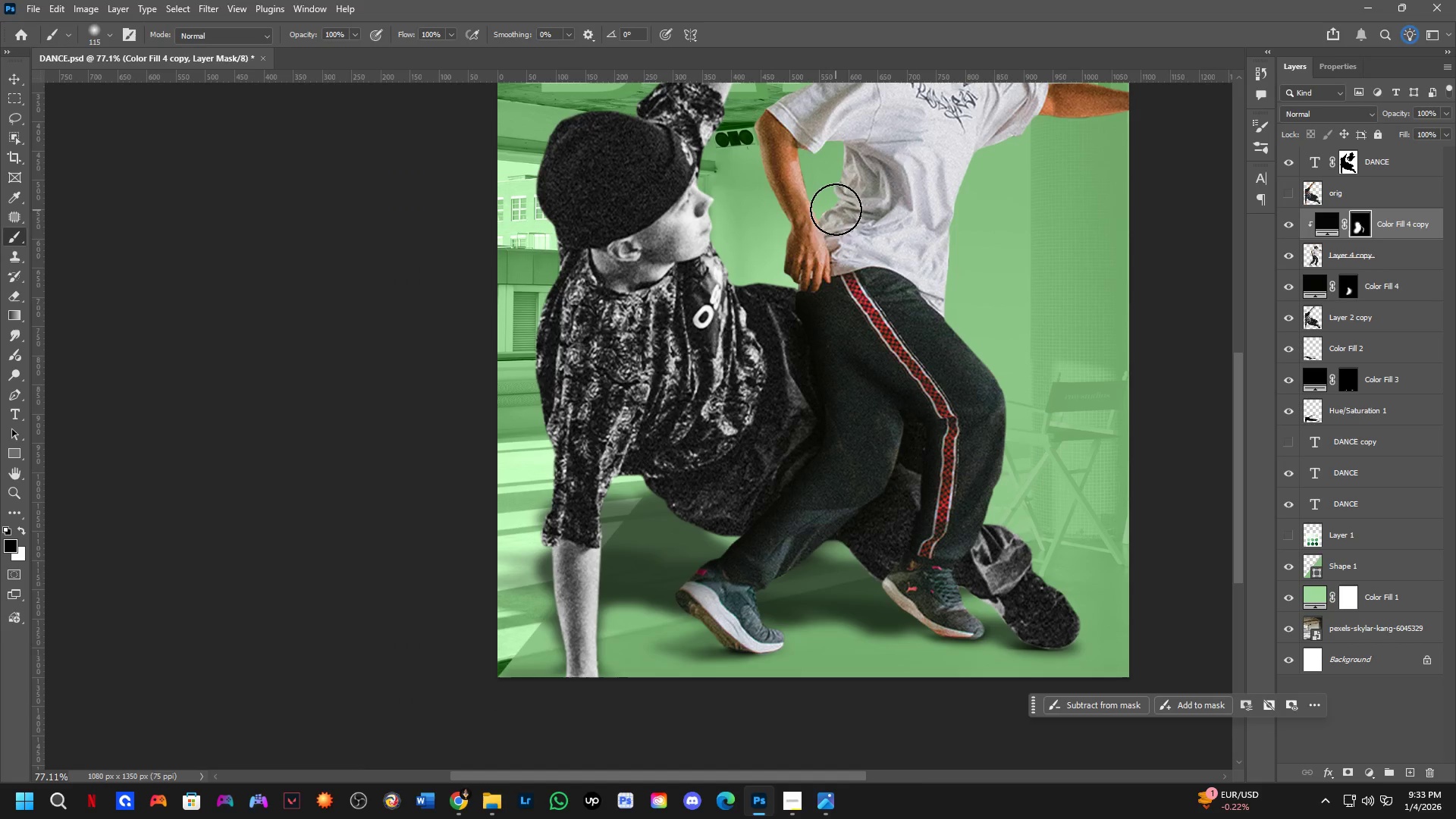 
key(X)
 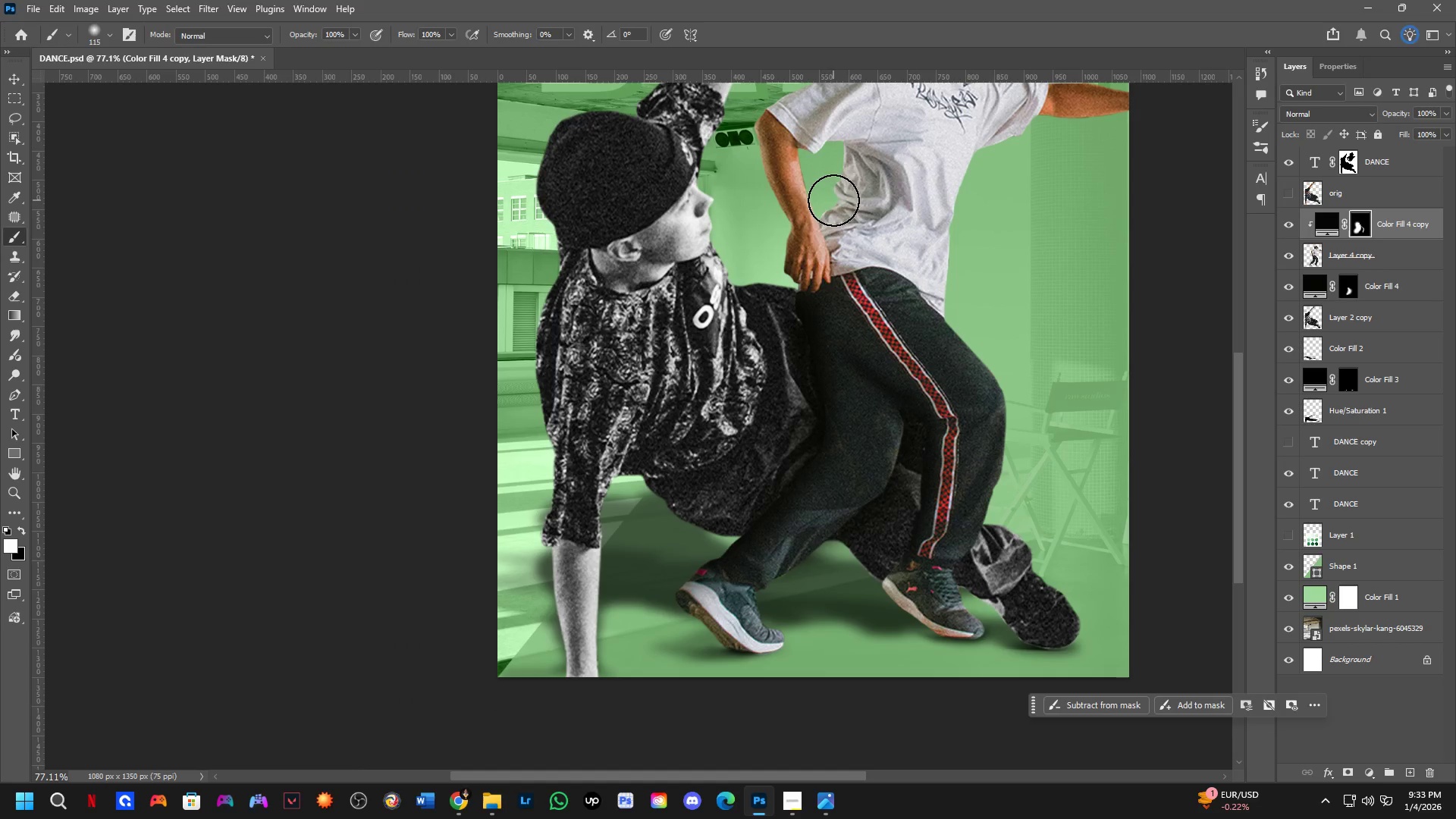 
left_click([833, 200])
 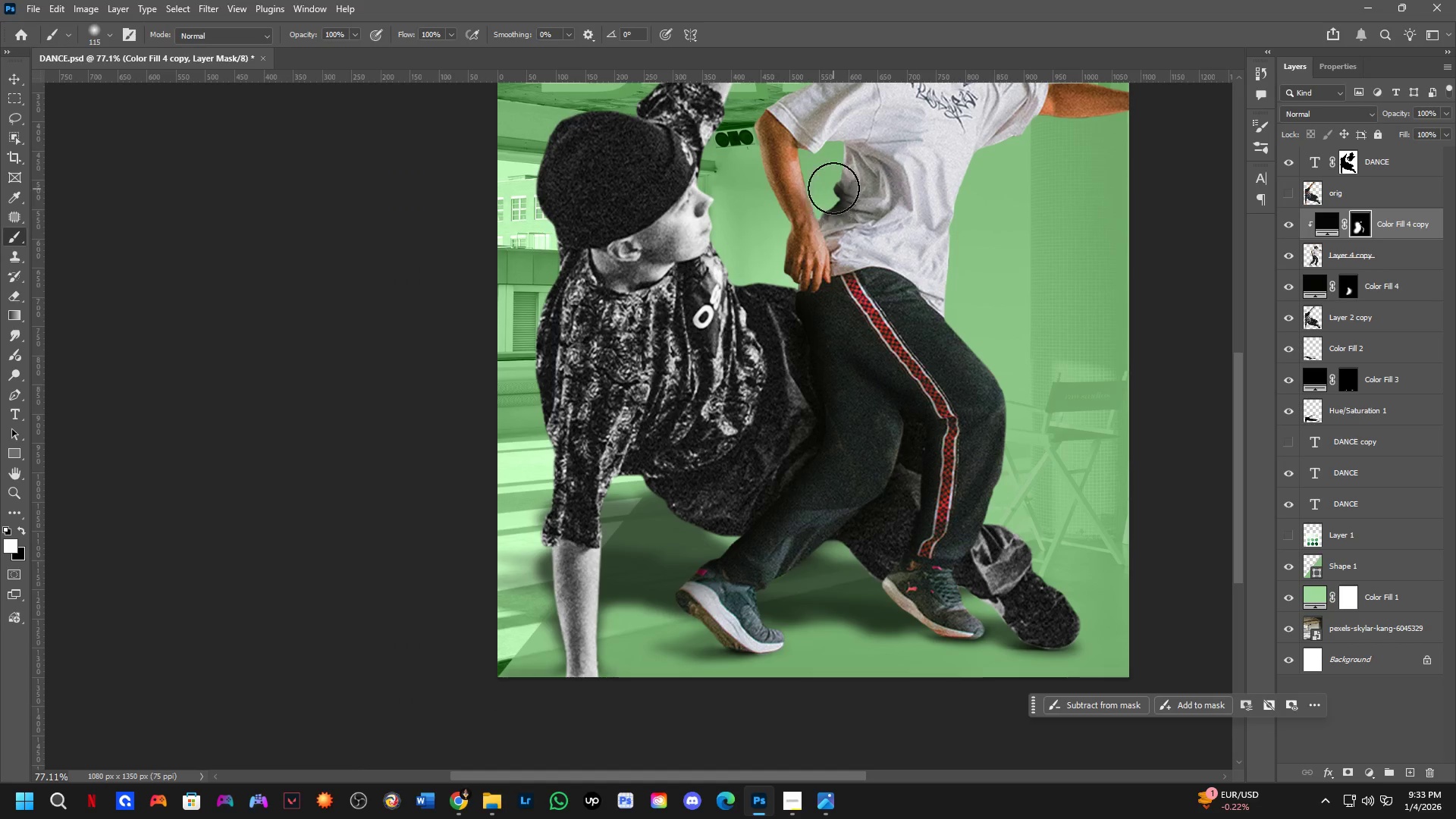 
double_click([834, 165])
 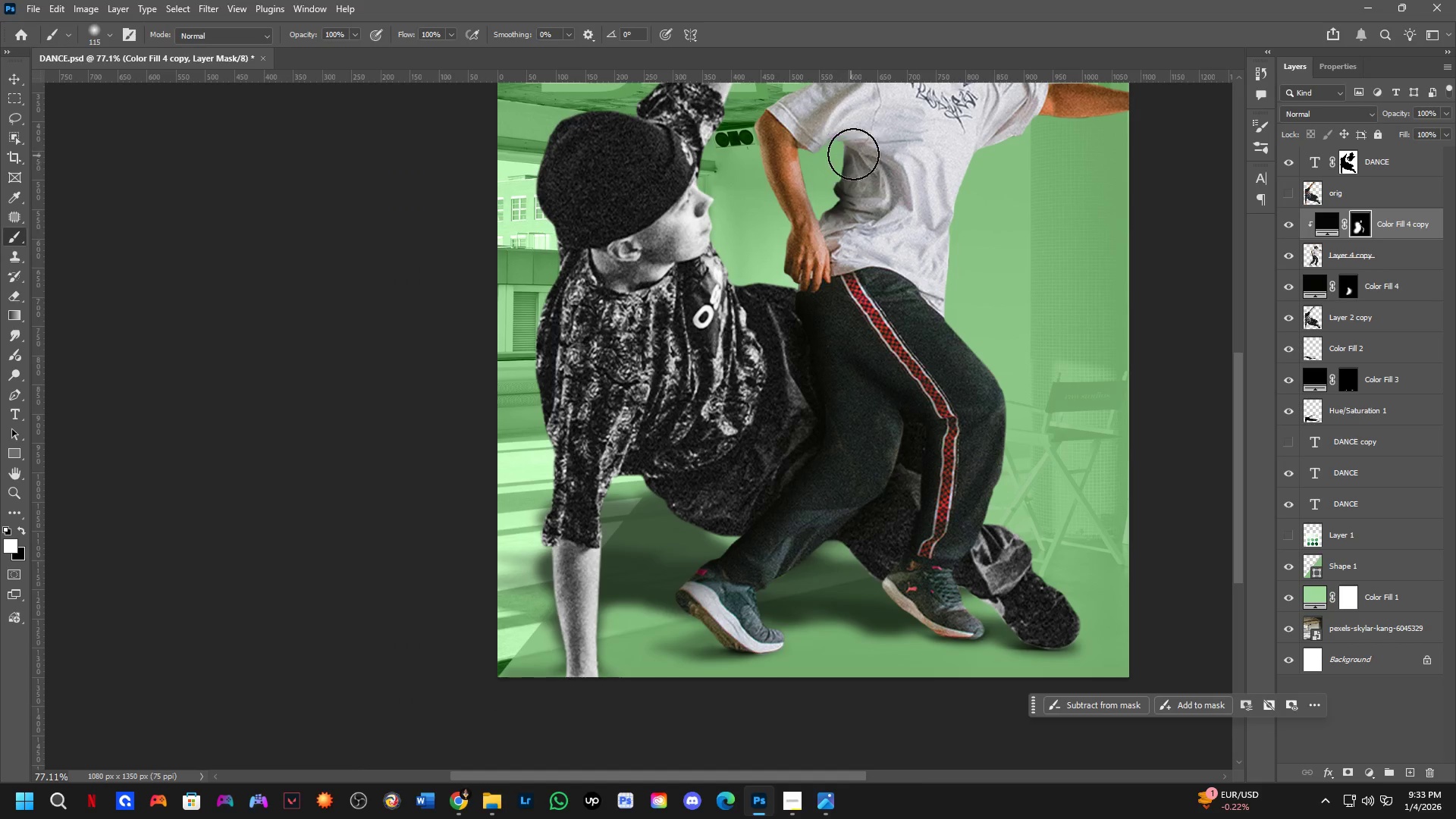 
key(X)
 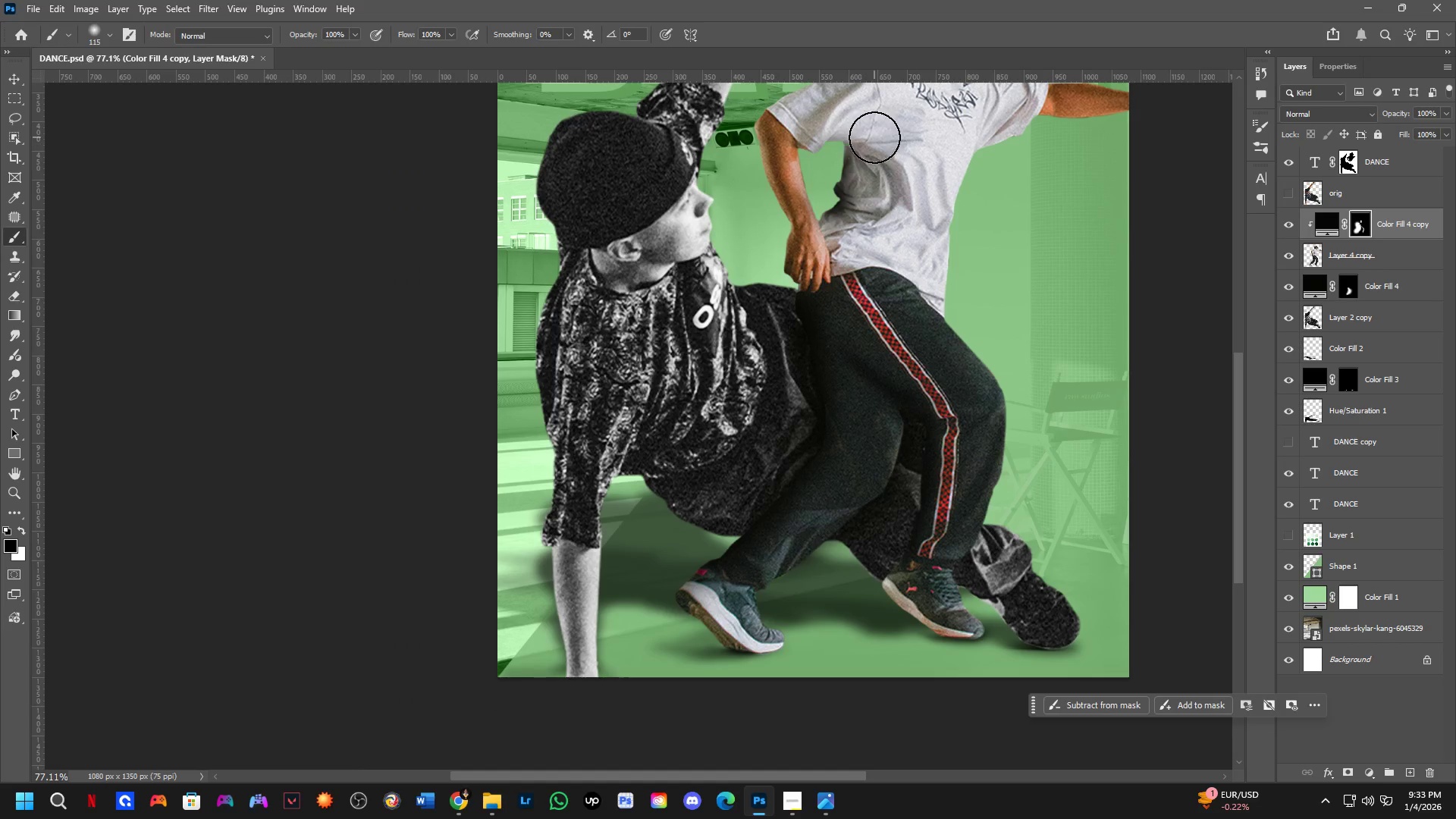 
left_click_drag(start_coordinate=[879, 145], to_coordinate=[880, 133])
 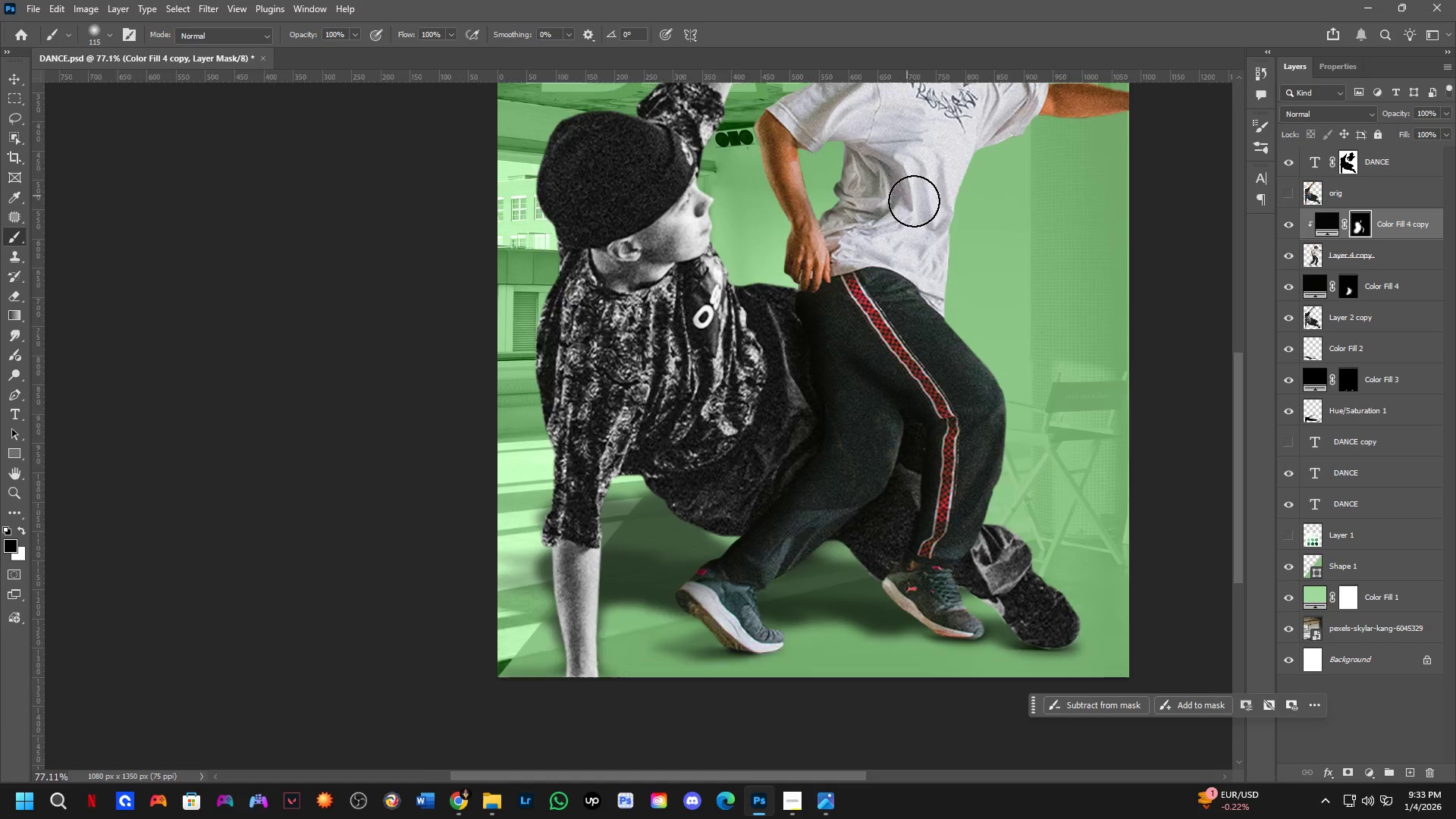 
hold_key(key=Space, duration=0.5)
 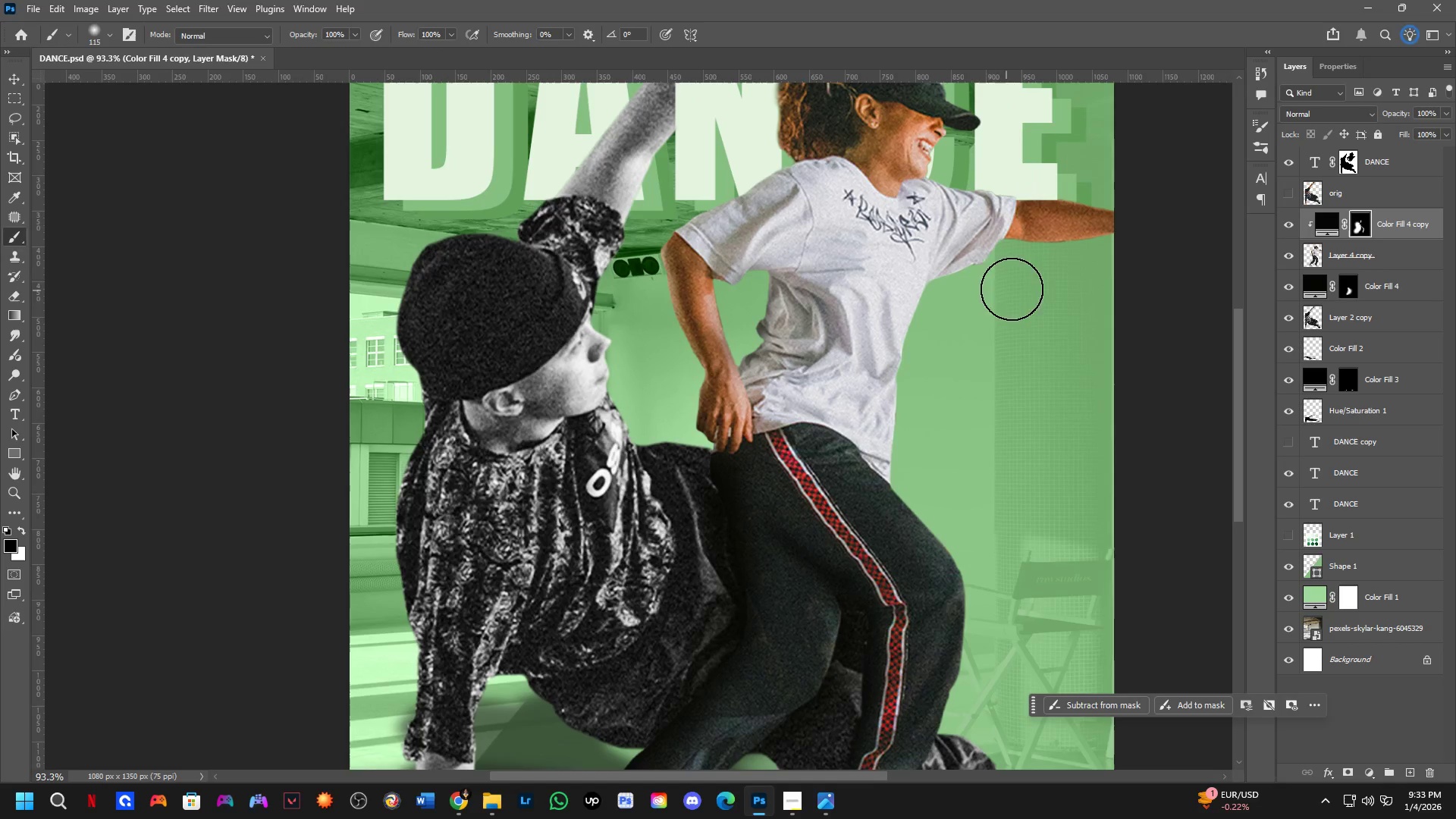 
left_click_drag(start_coordinate=[930, 223], to_coordinate=[874, 372])
 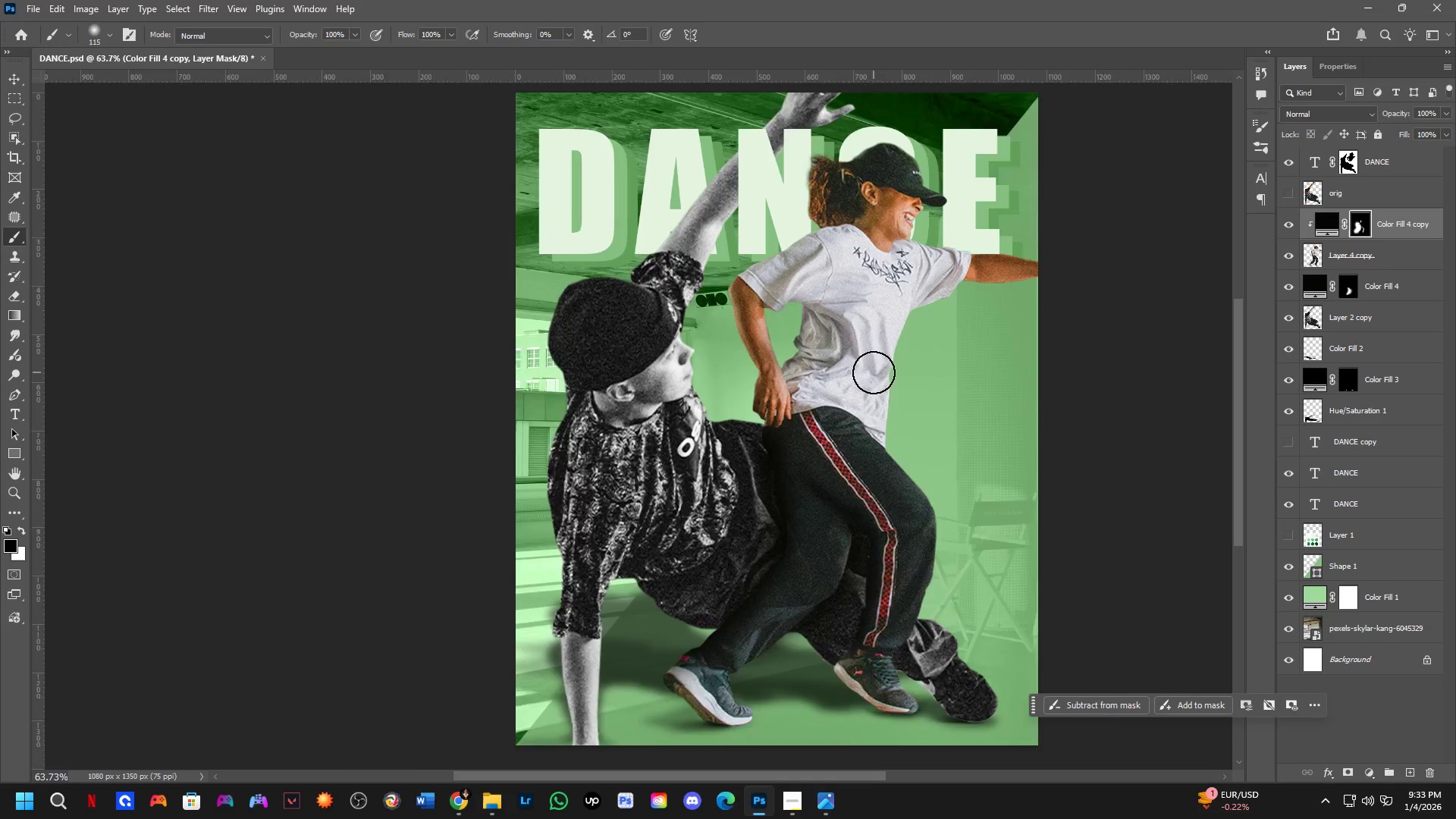 
scroll: coordinate [929, 213], scroll_direction: down, amount: 2.0
 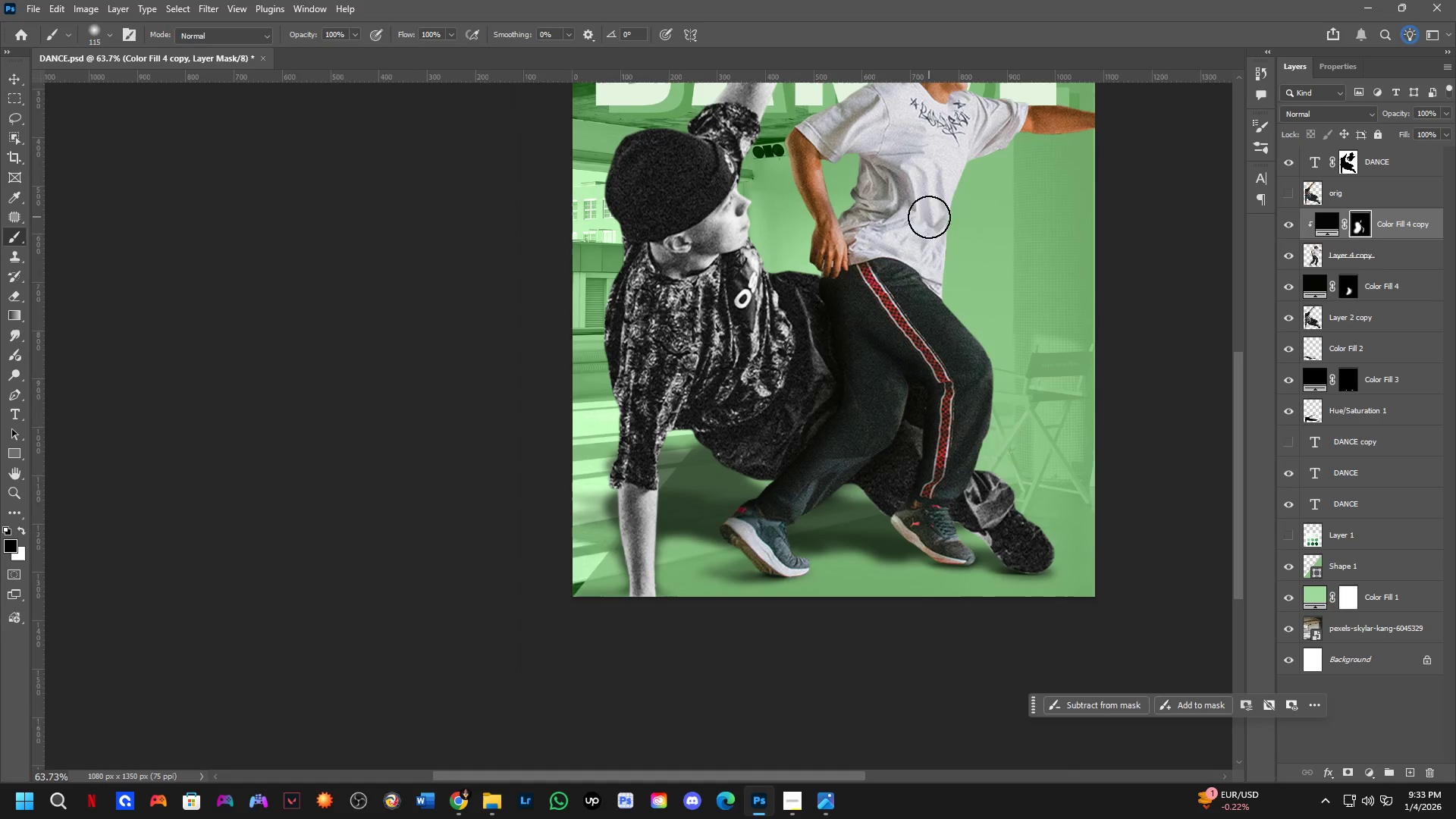 
scroll: coordinate [874, 371], scroll_direction: up, amount: 4.0
 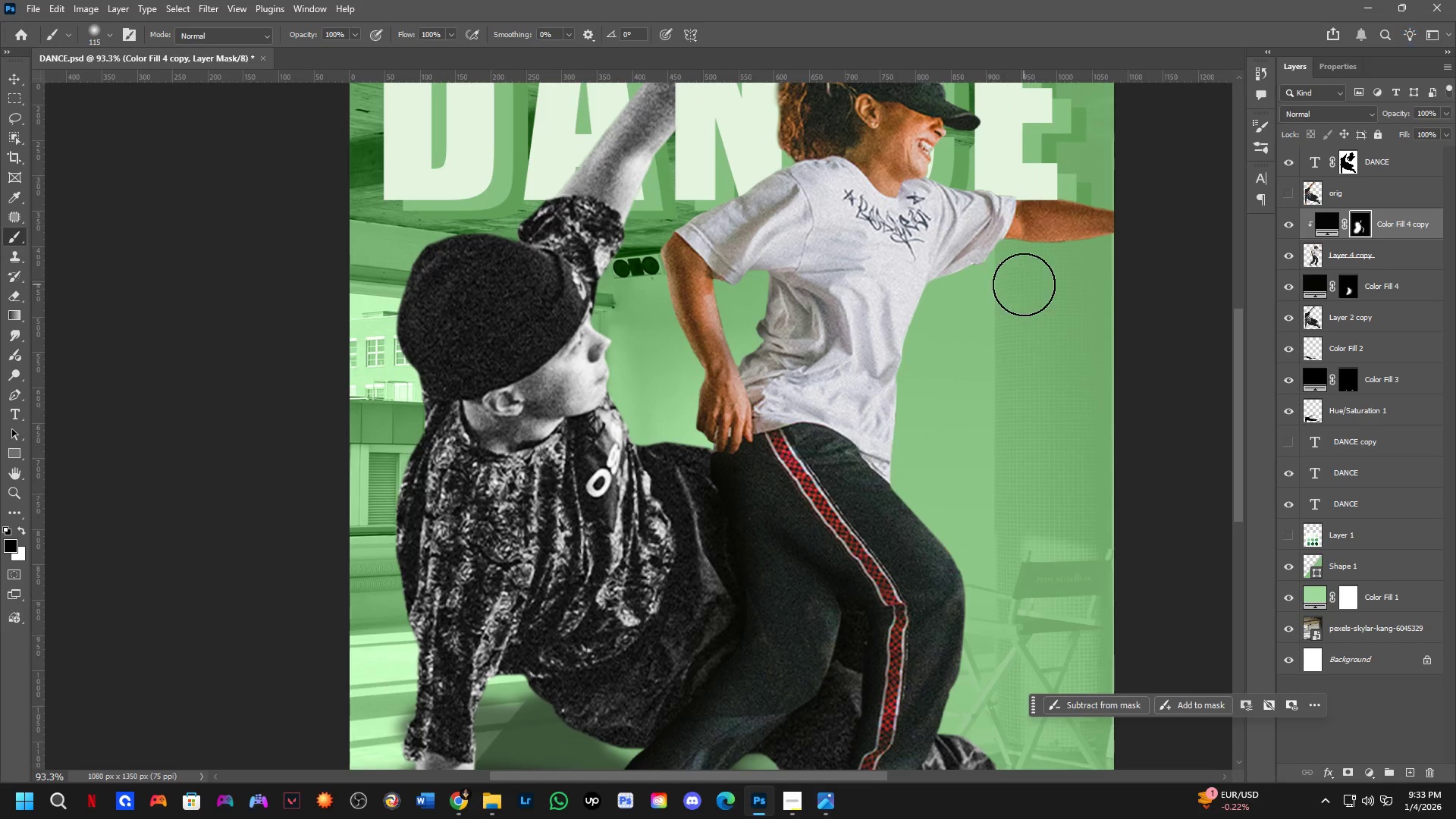 
type(xx)
 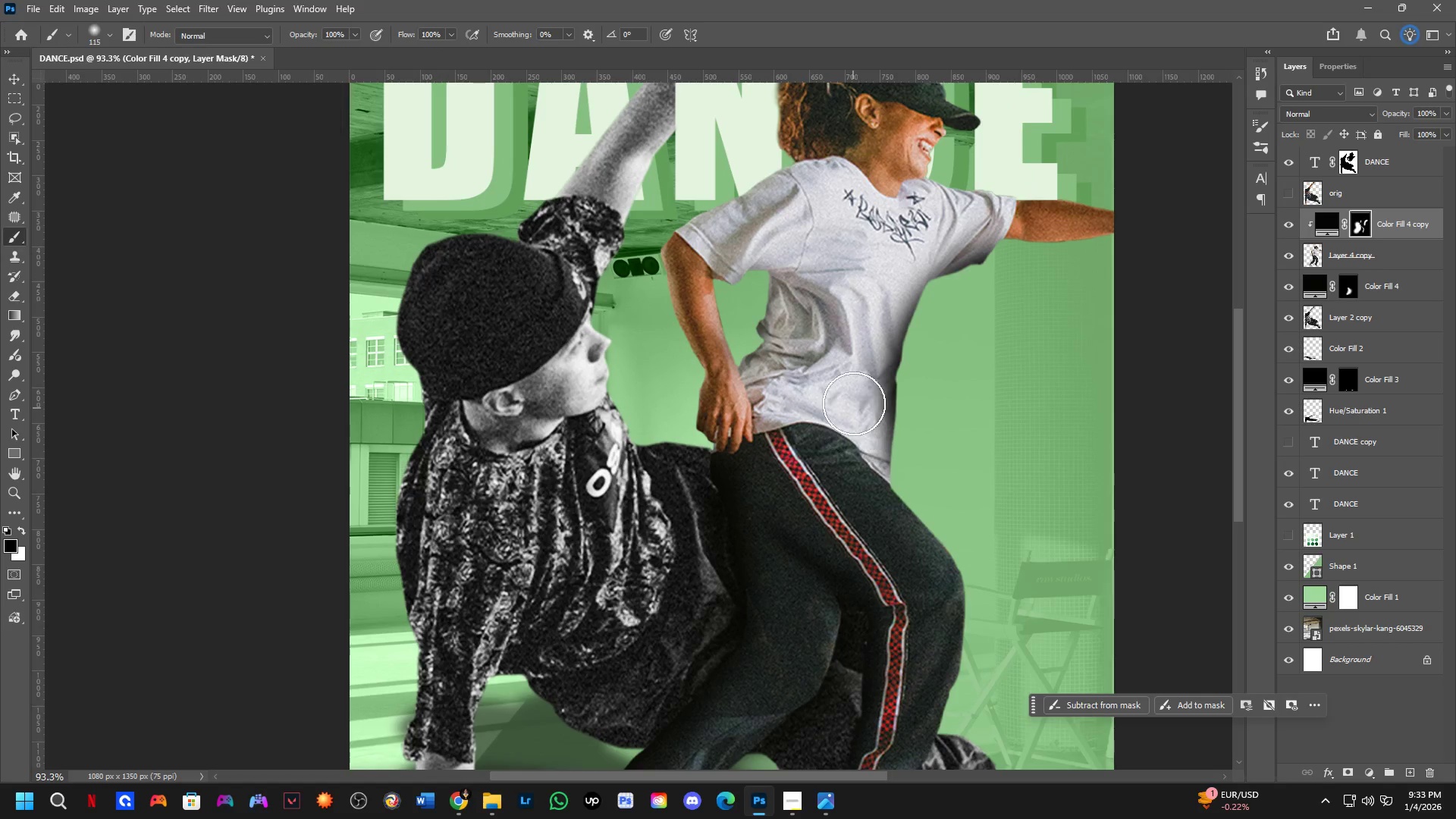 
left_click_drag(start_coordinate=[1004, 274], to_coordinate=[910, 462])
 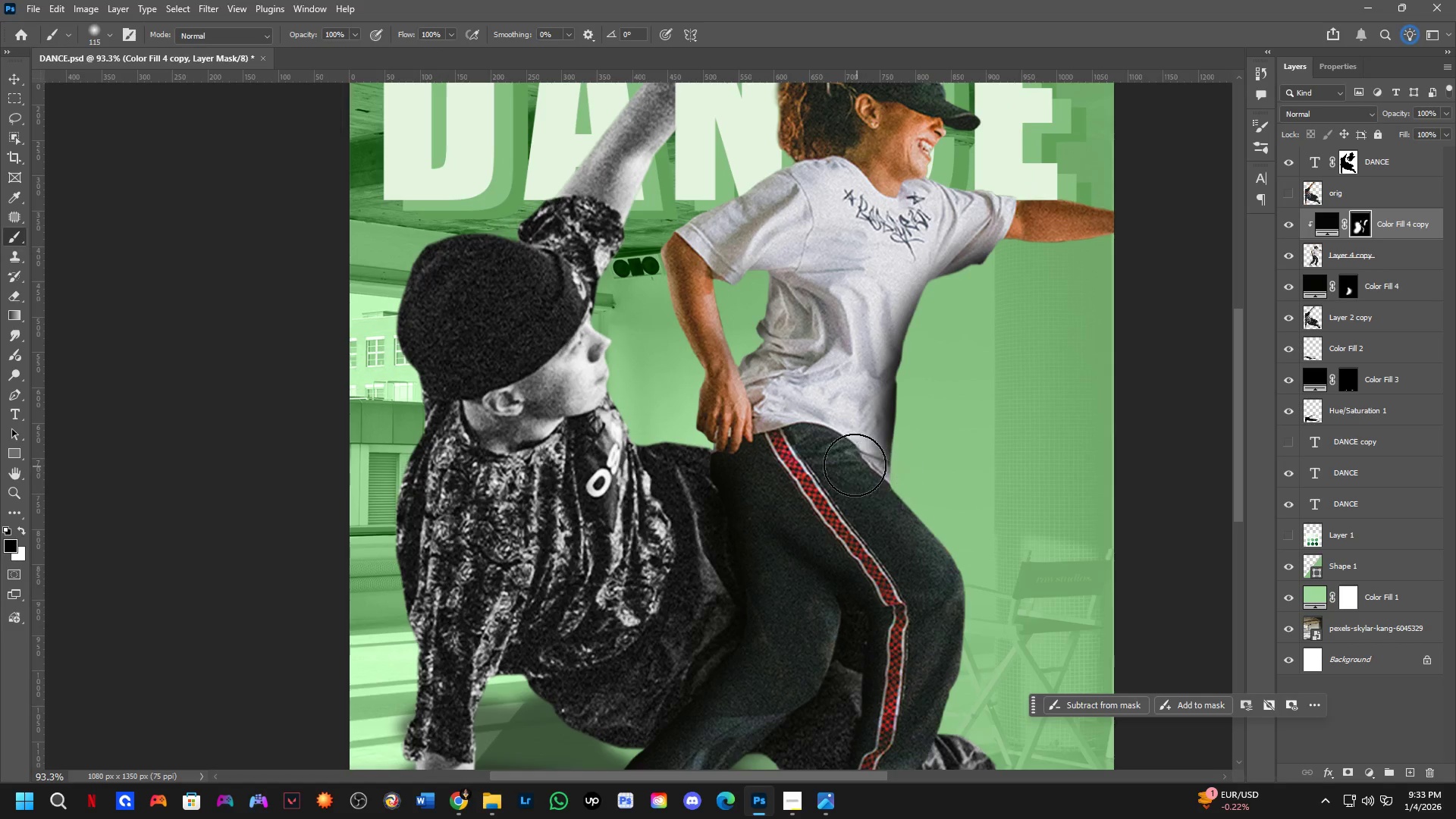 
left_click_drag(start_coordinate=[852, 463], to_coordinate=[962, 232])
 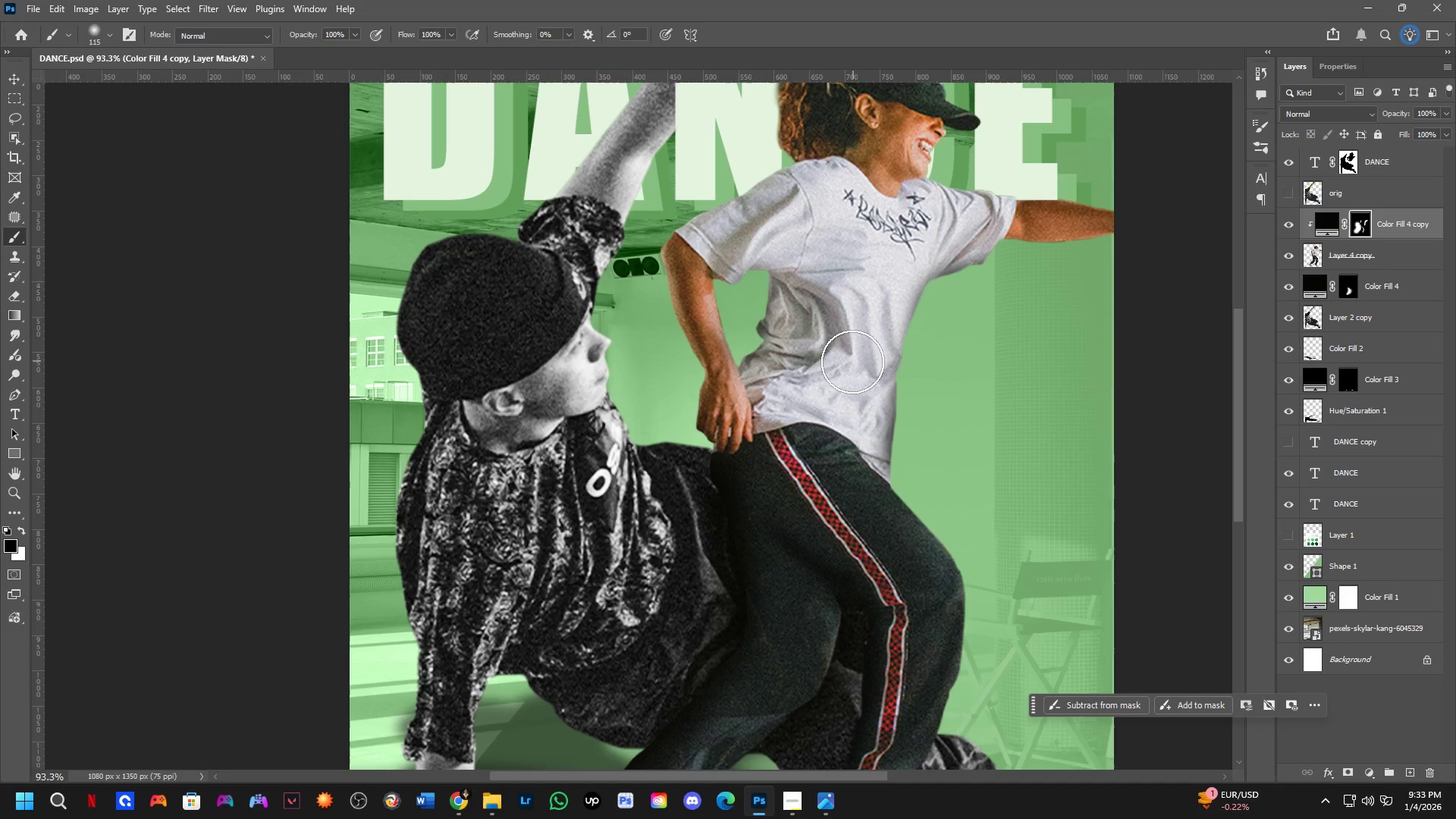 
left_click_drag(start_coordinate=[846, 389], to_coordinate=[861, 406])
 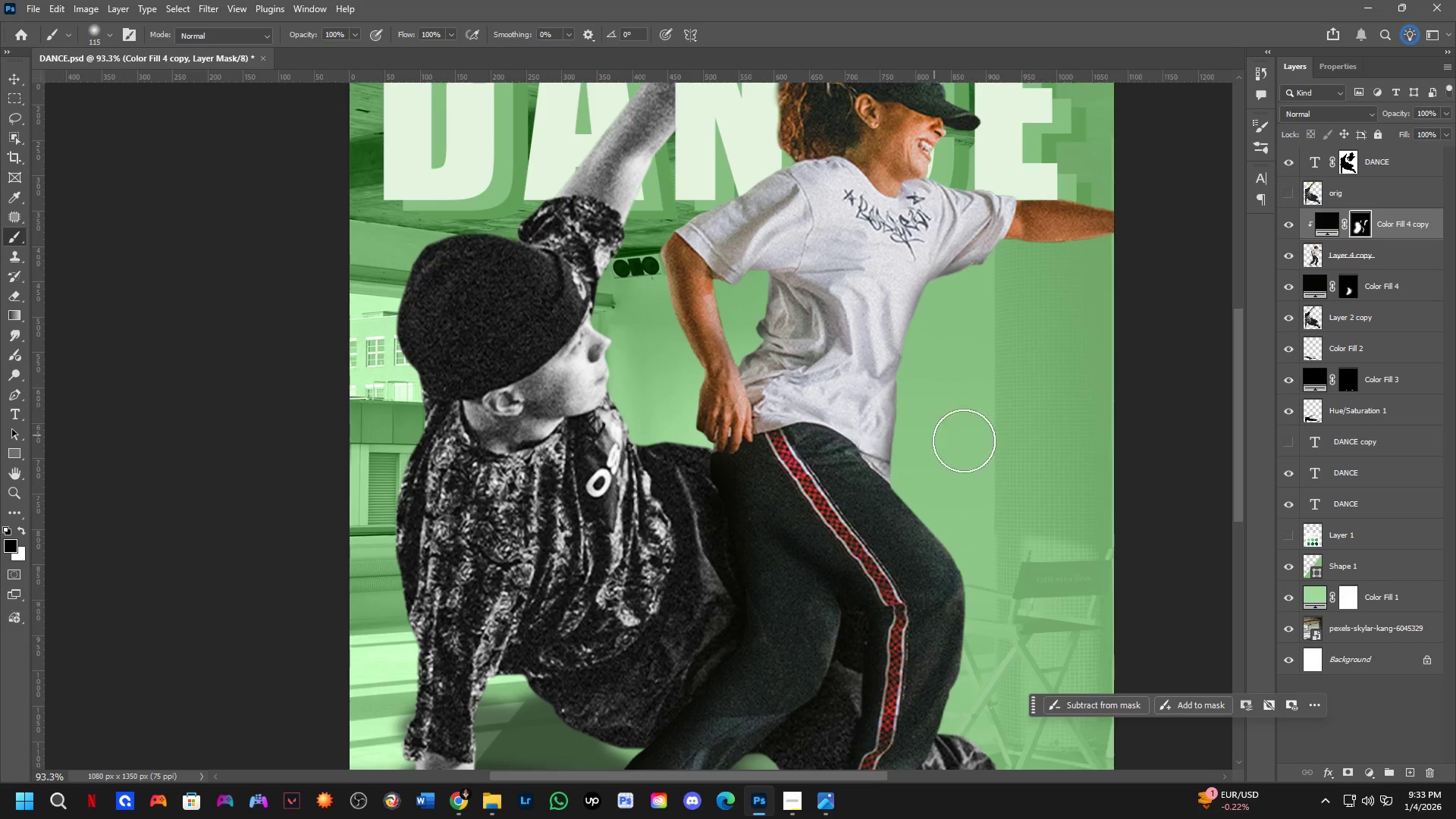 
scroll: coordinate [1046, 451], scroll_direction: down, amount: 4.0
 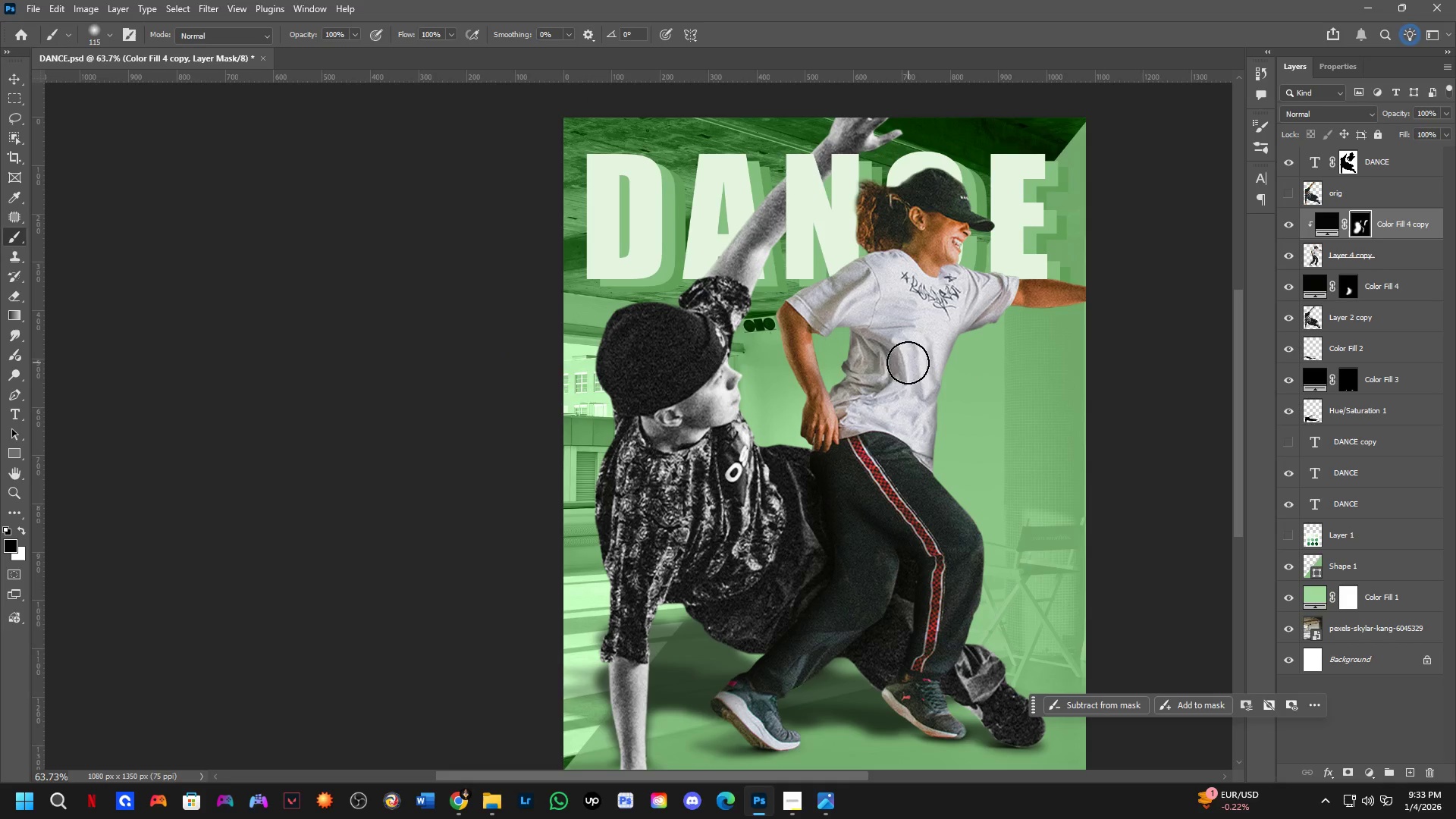 
scroll: coordinate [875, 238], scroll_direction: up, amount: 6.0
 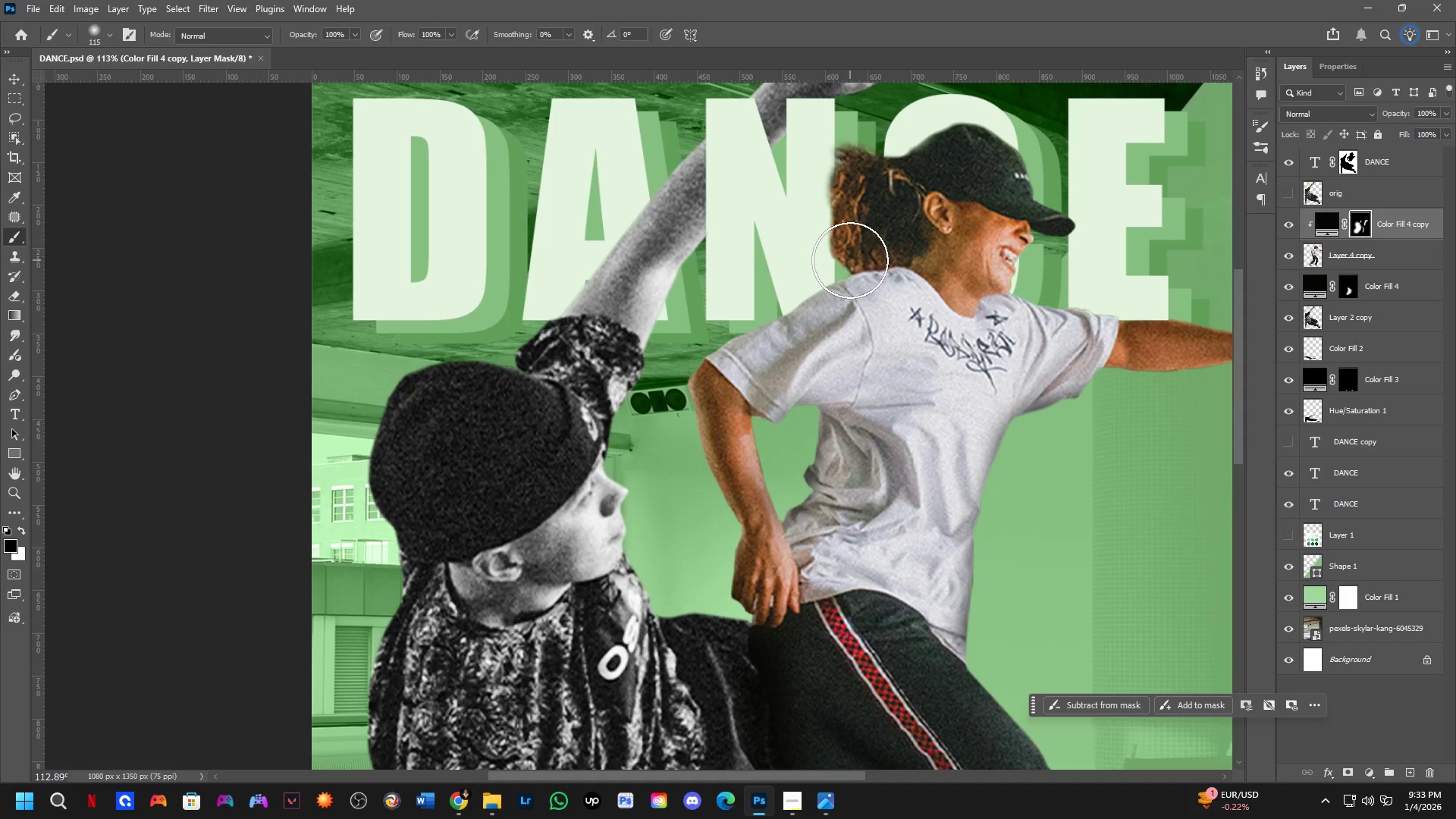 
wait(28.83)
 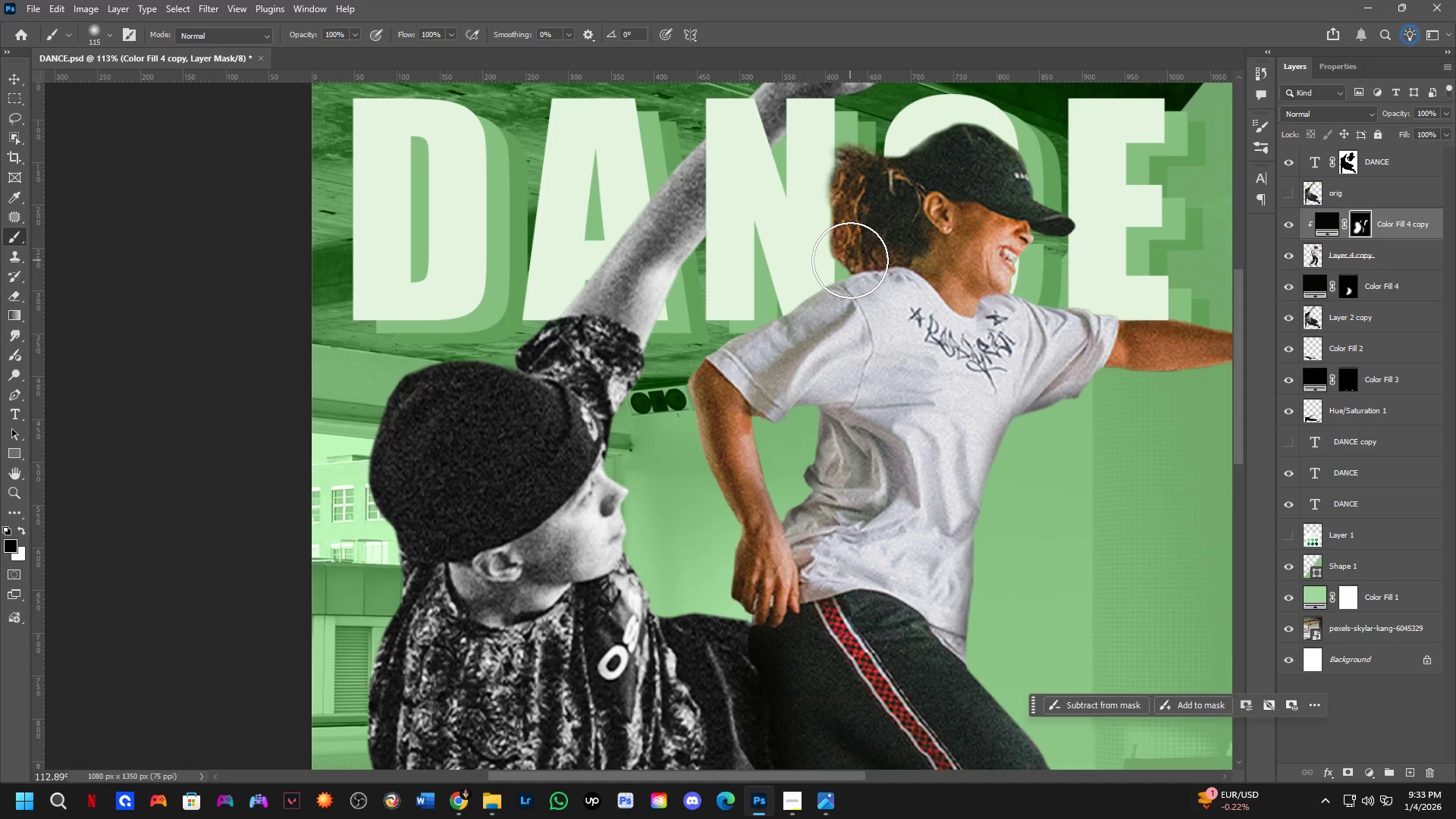 
key(Alt+Tab)